 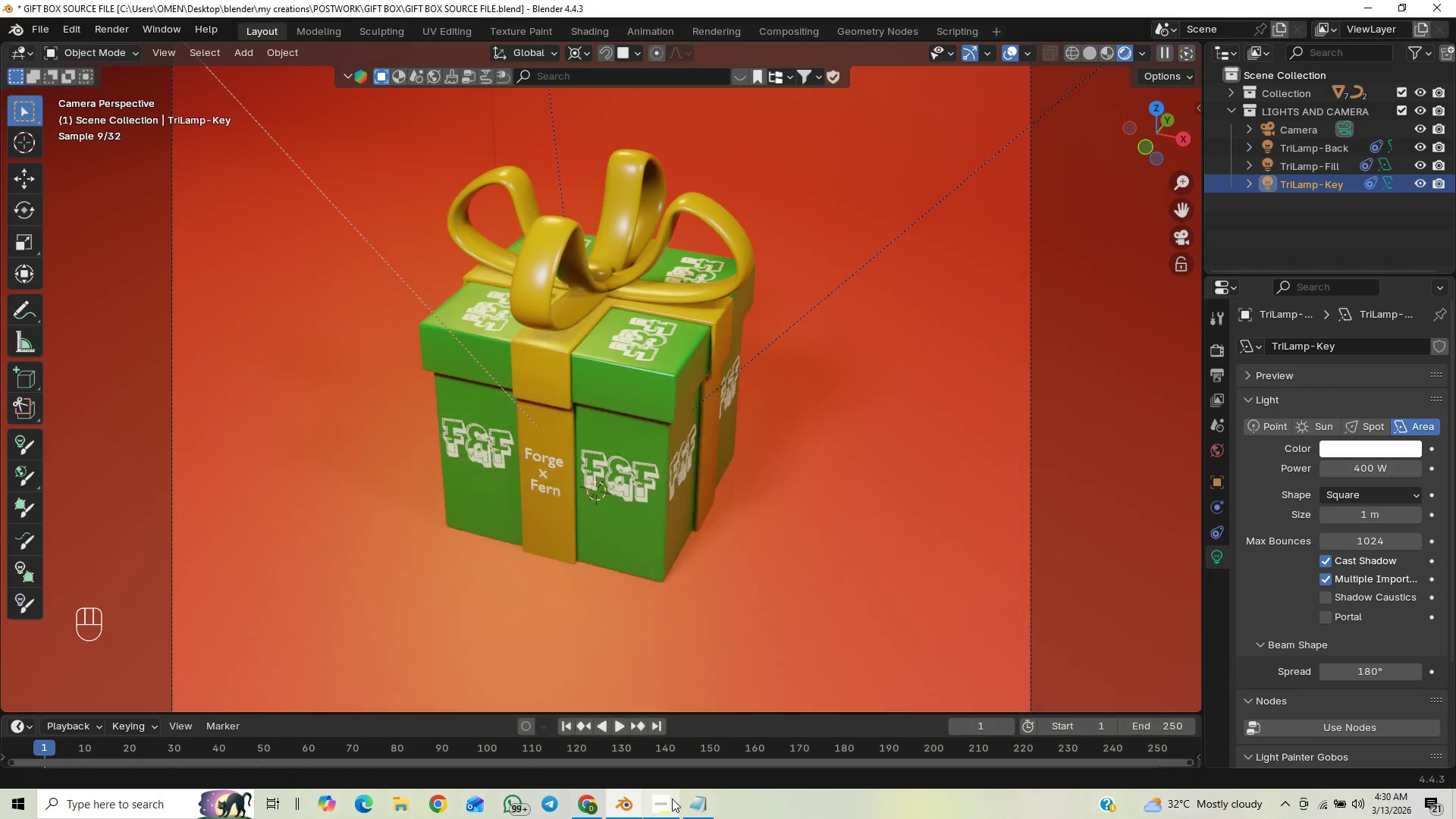 
key(Control+S)
 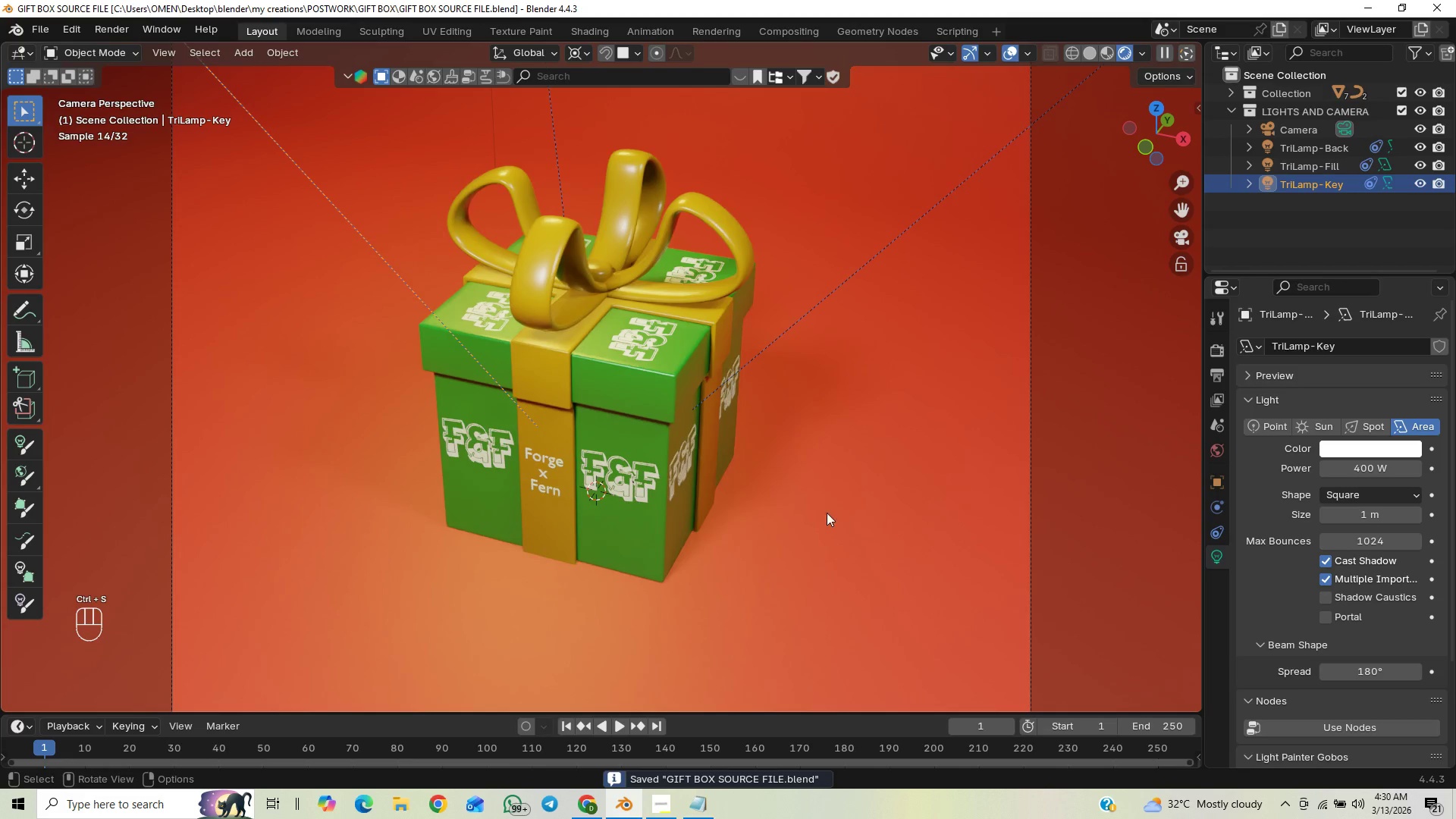 
scroll: coordinate [821, 441], scroll_direction: down, amount: 4.0
 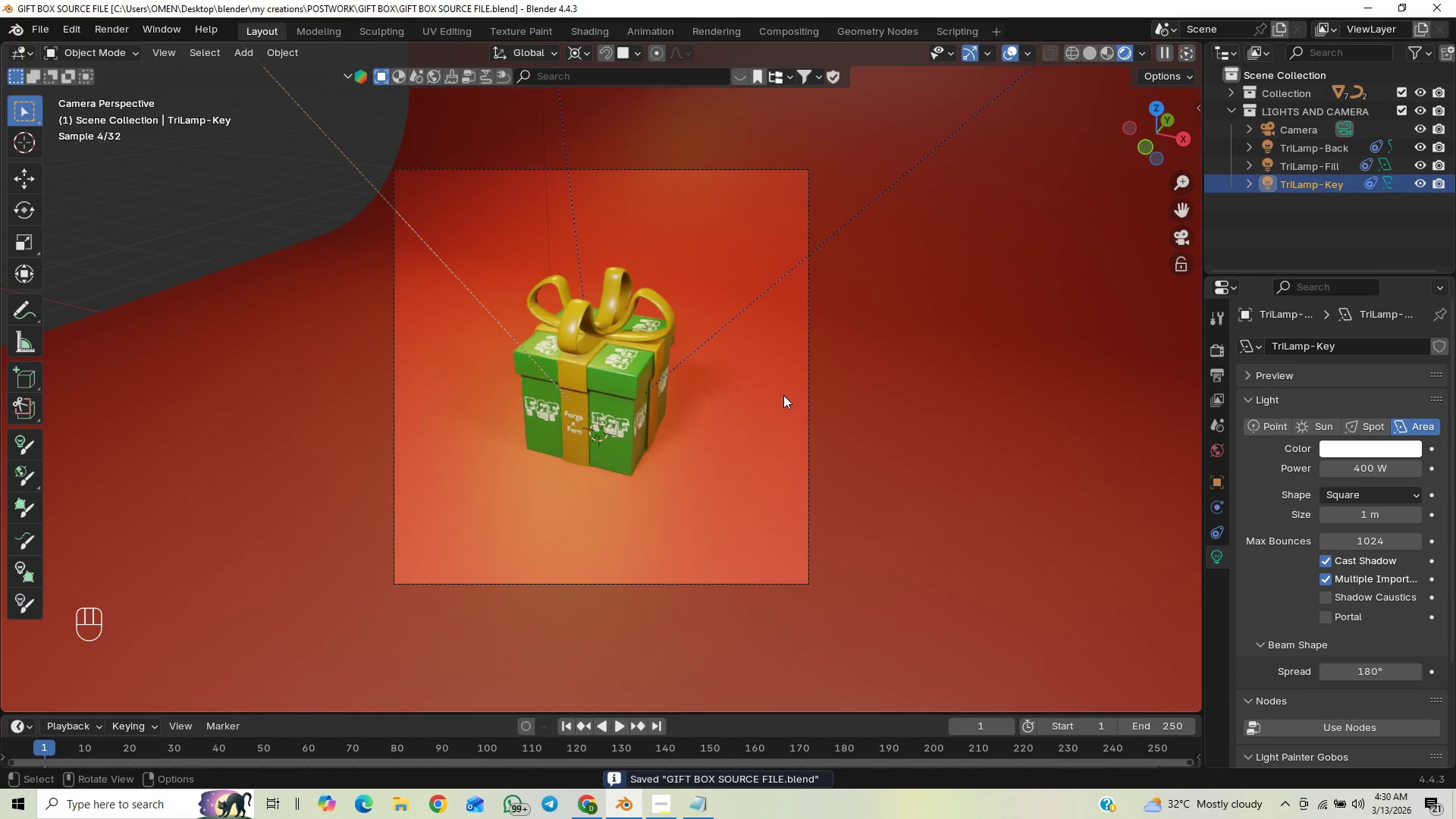 
scroll: coordinate [794, 398], scroll_direction: up, amount: 2.0
 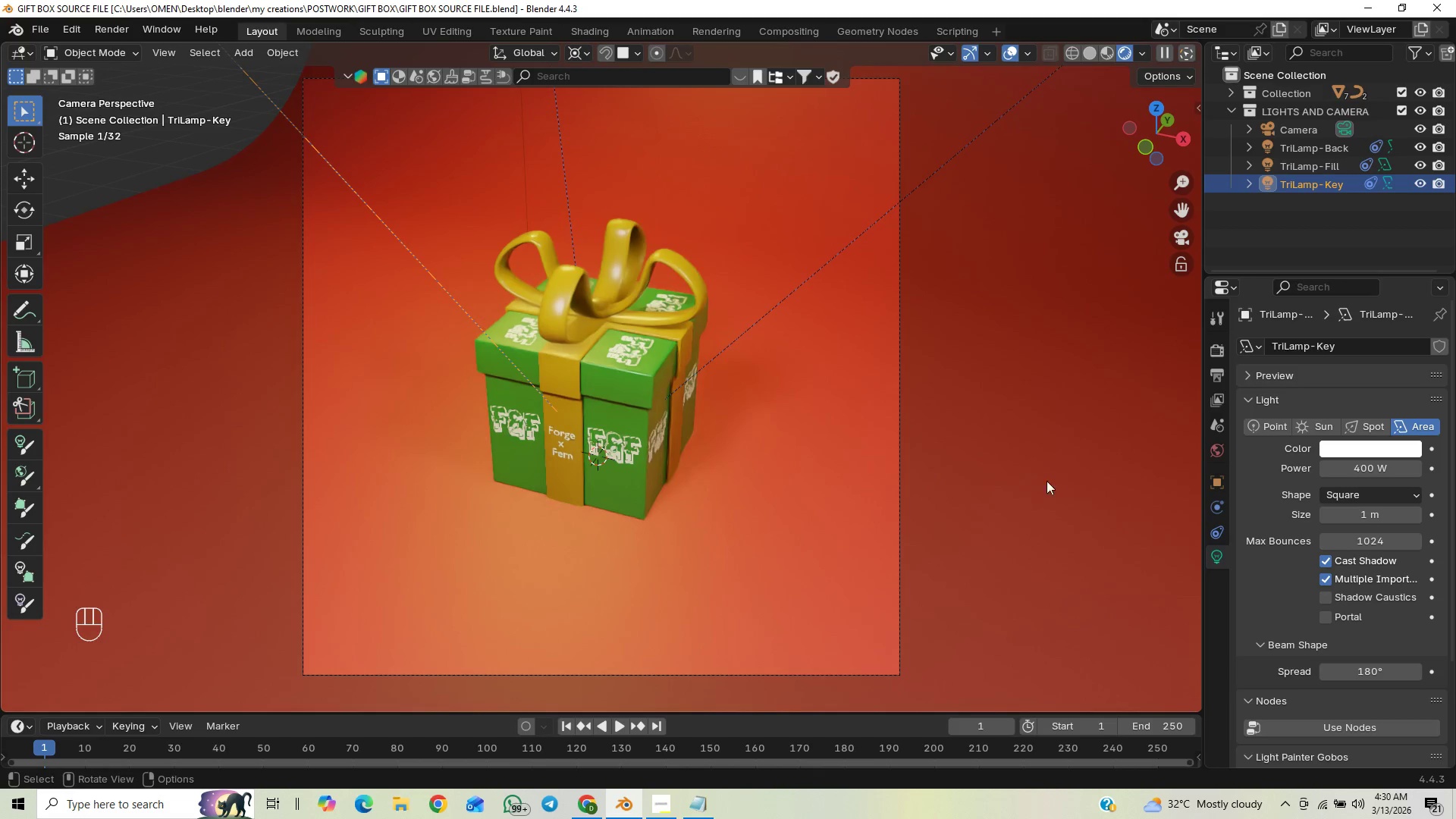 
mouse_move([1363, 495])
 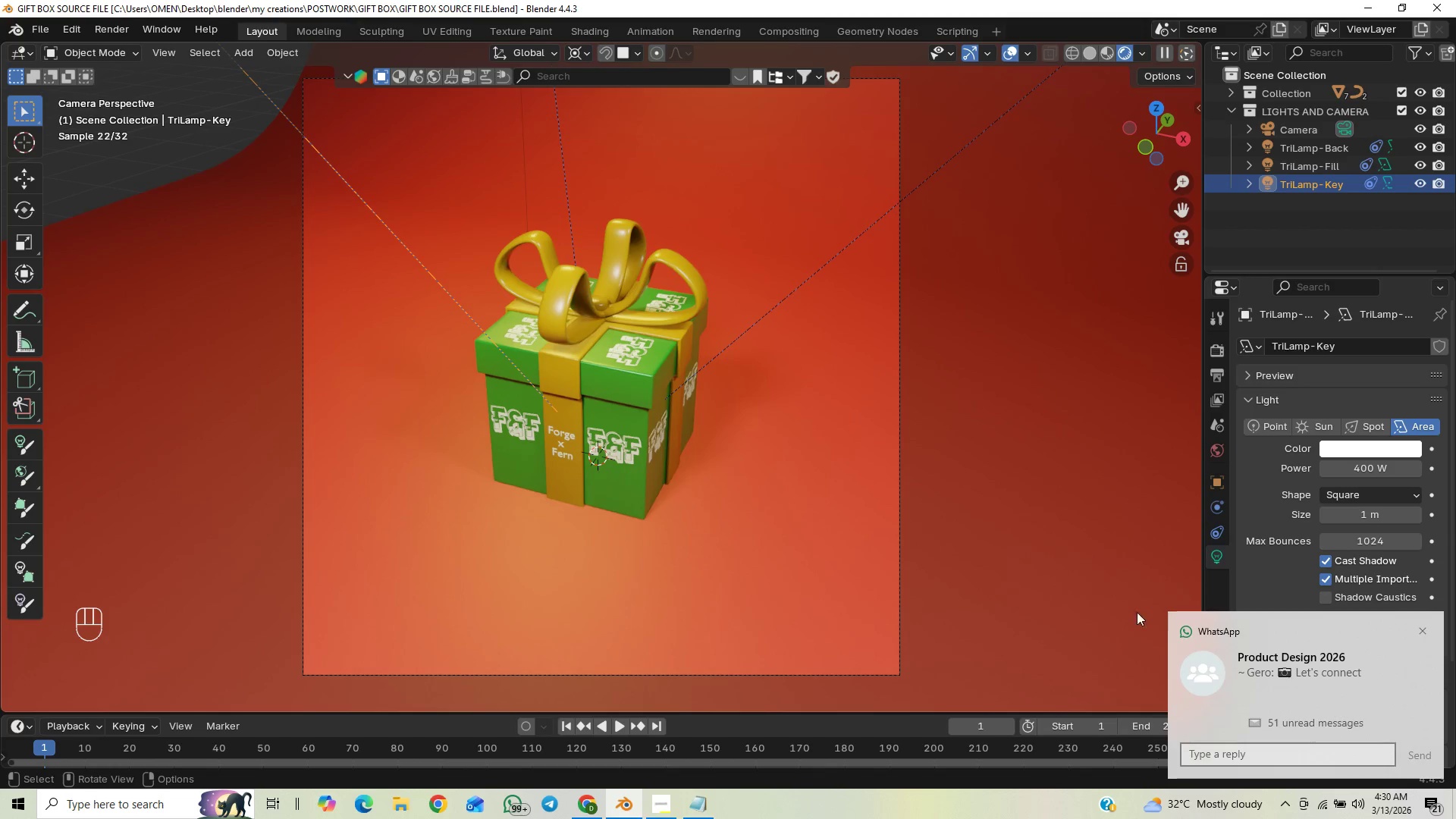 
wait(7.19)
 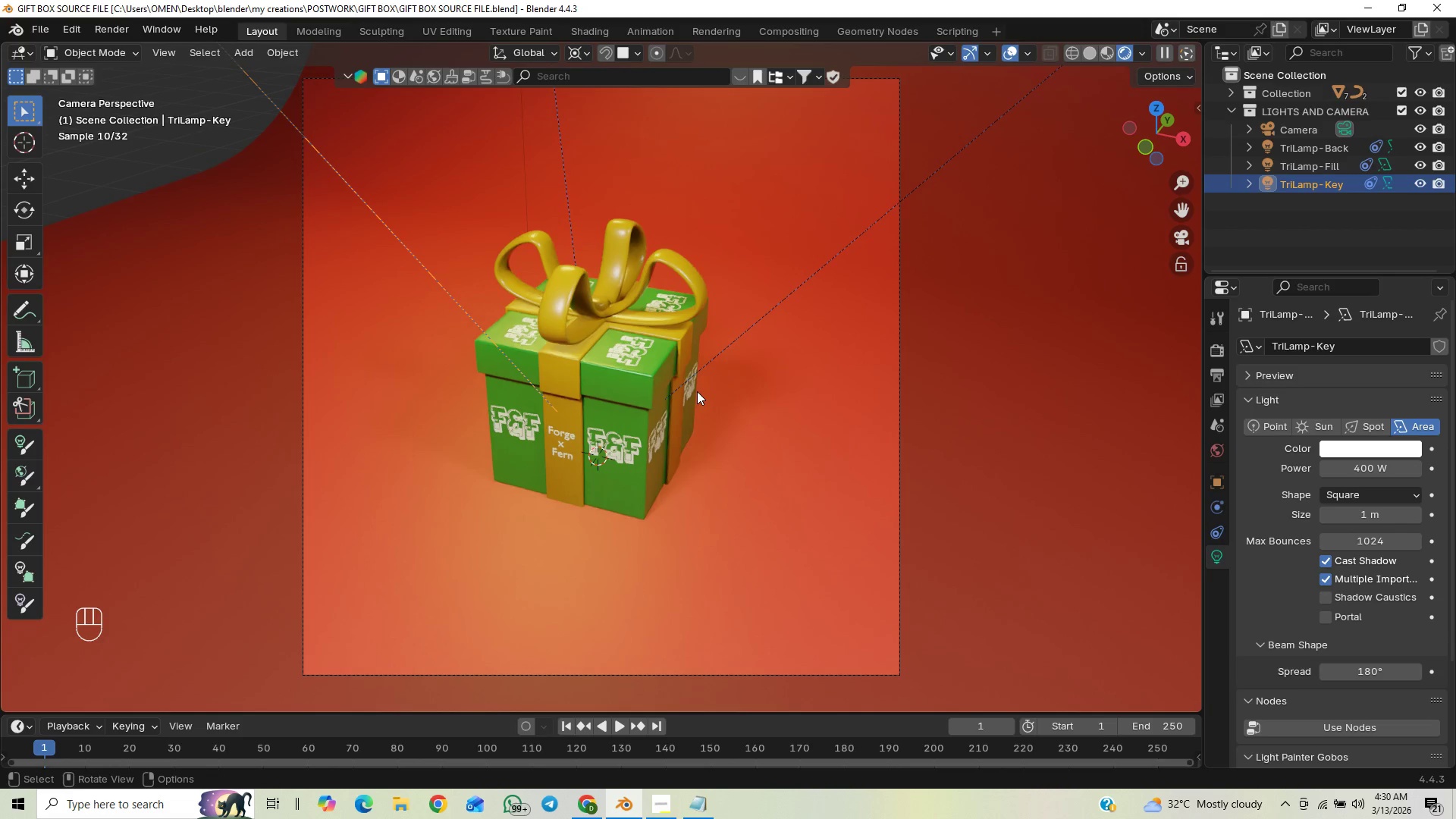 
left_click([1424, 630])
 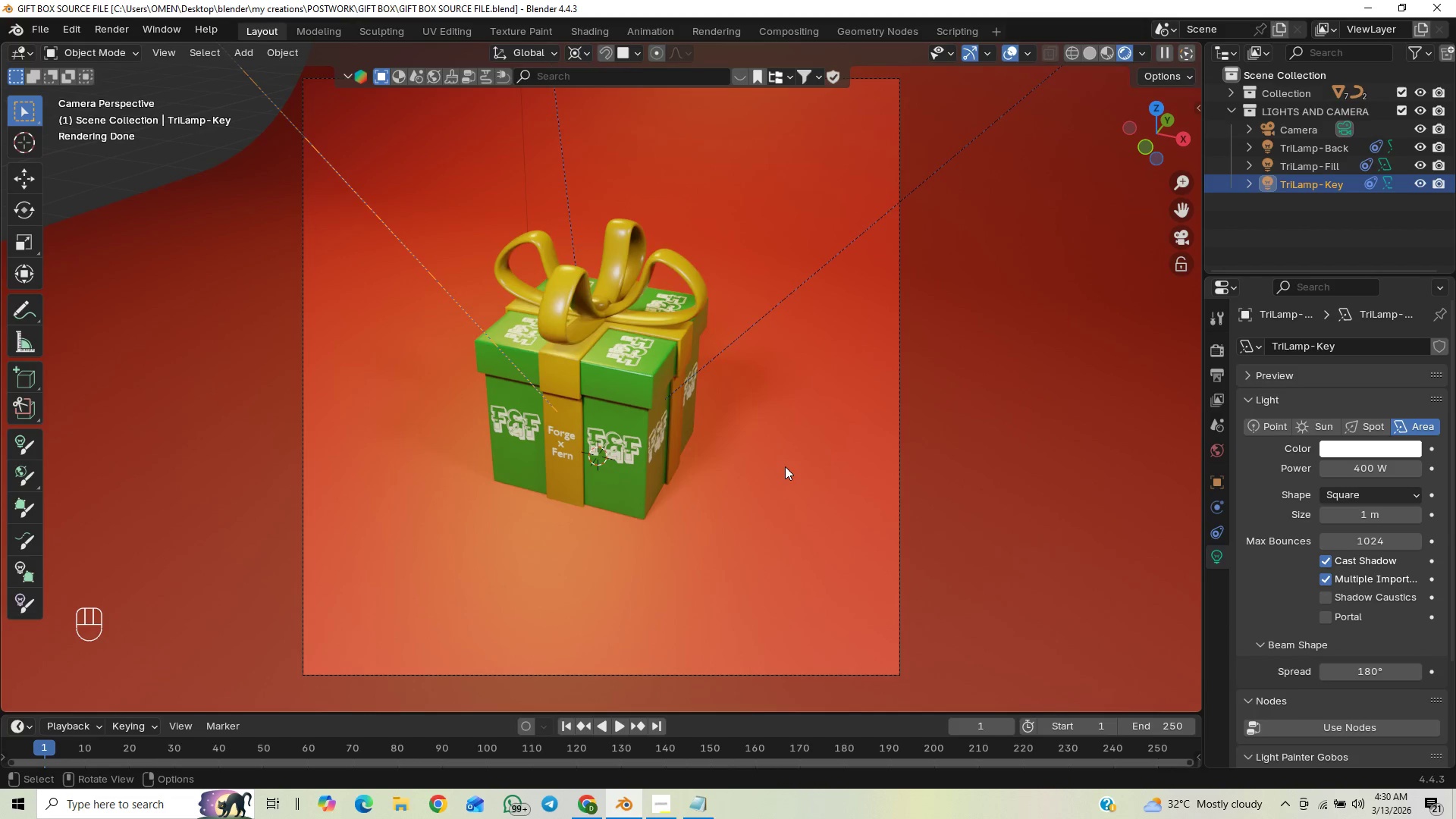 
scroll: coordinate [798, 463], scroll_direction: down, amount: 2.0
 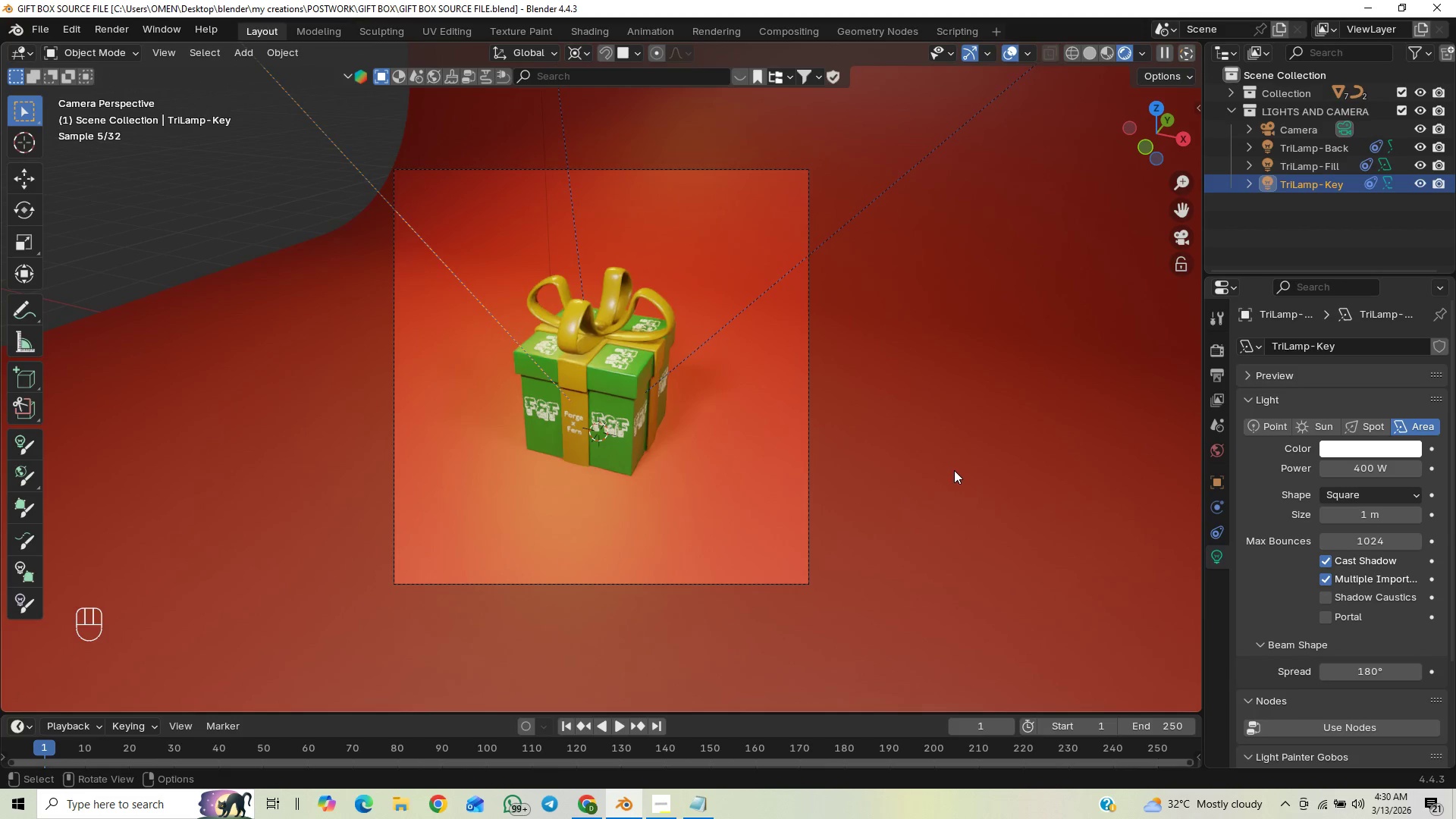 
key(F12)
 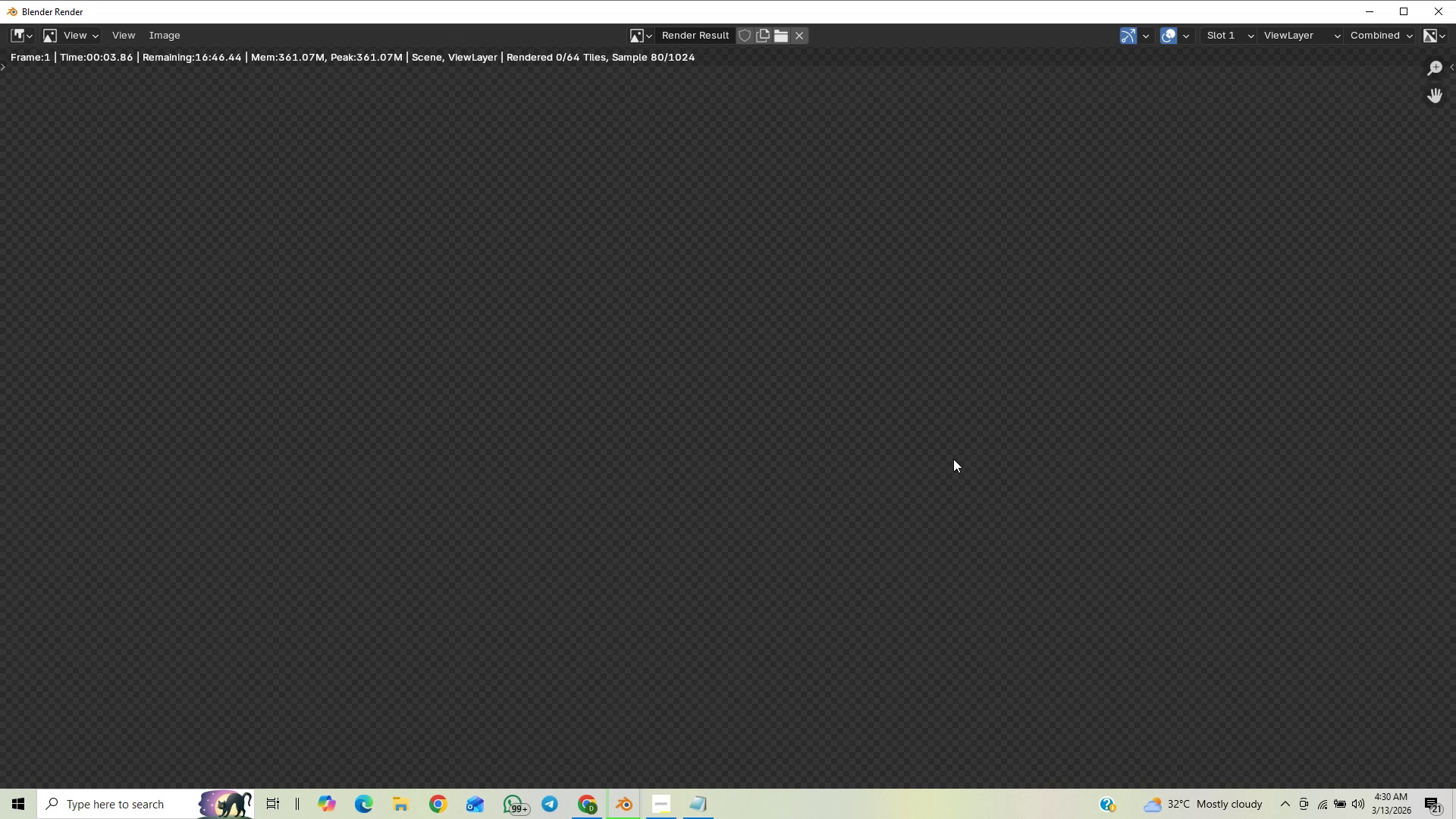 
wait(5.8)
 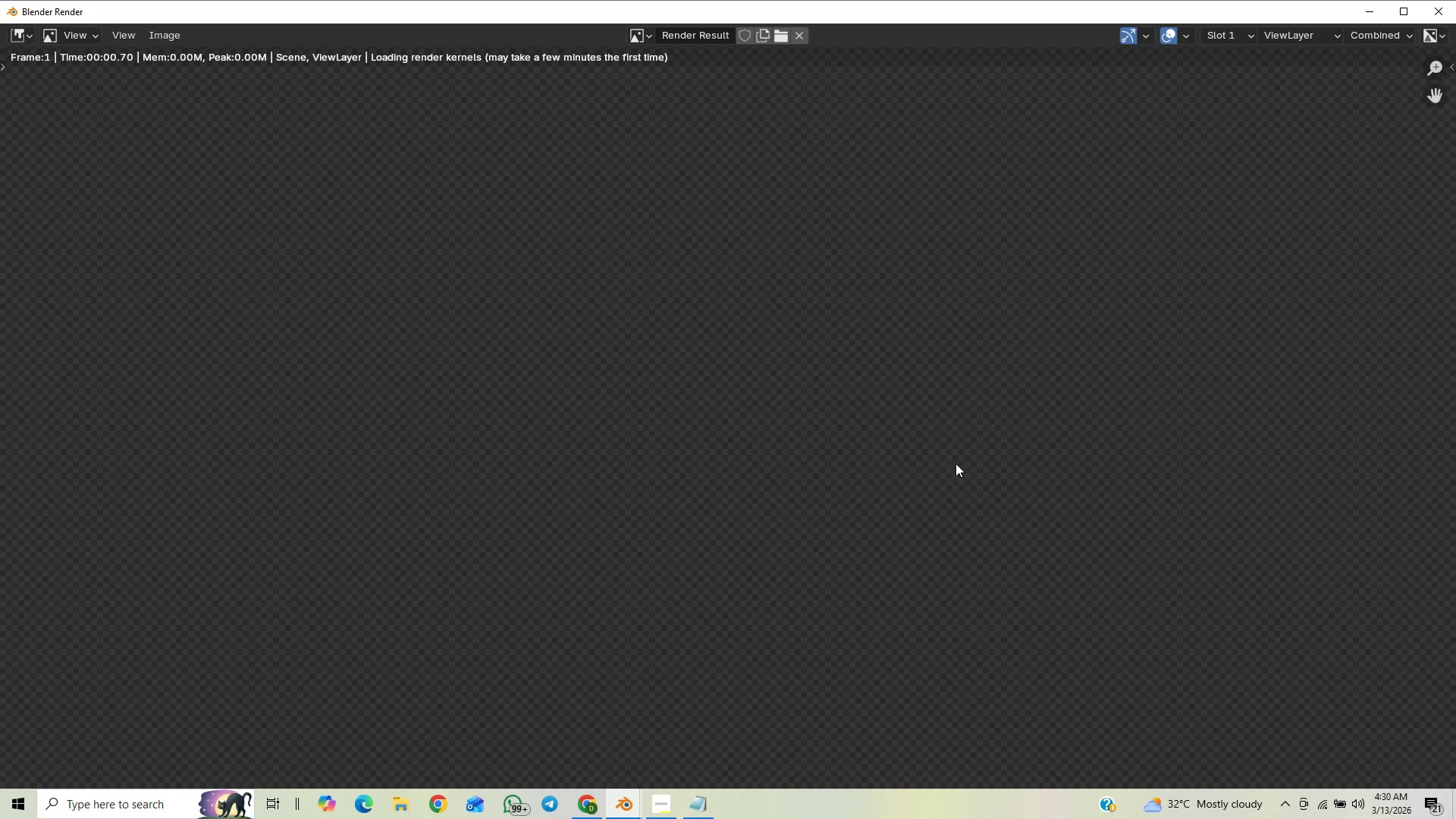 
scroll: coordinate [962, 366], scroll_direction: down, amount: 4.0
 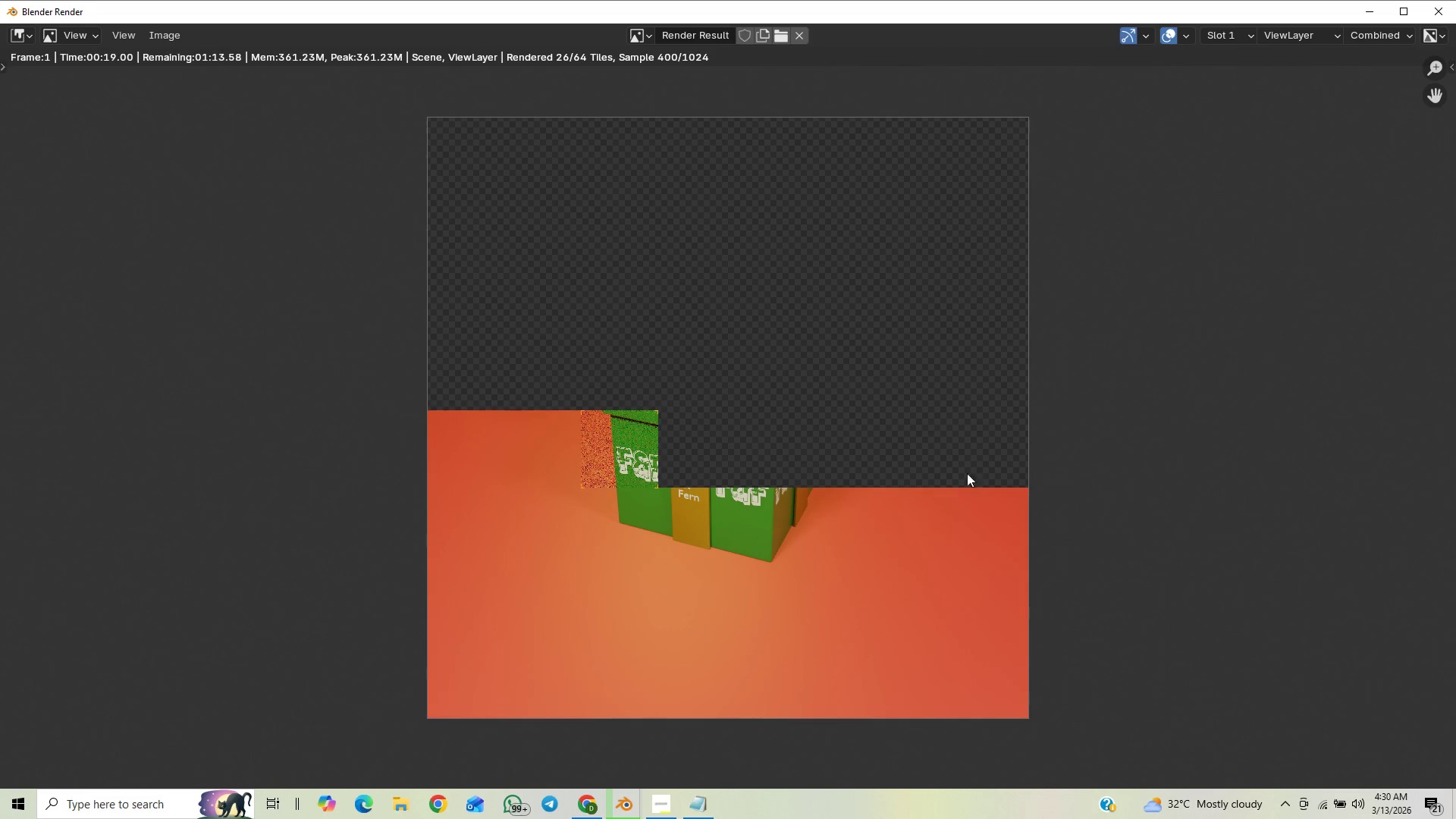 
wait(5.39)
 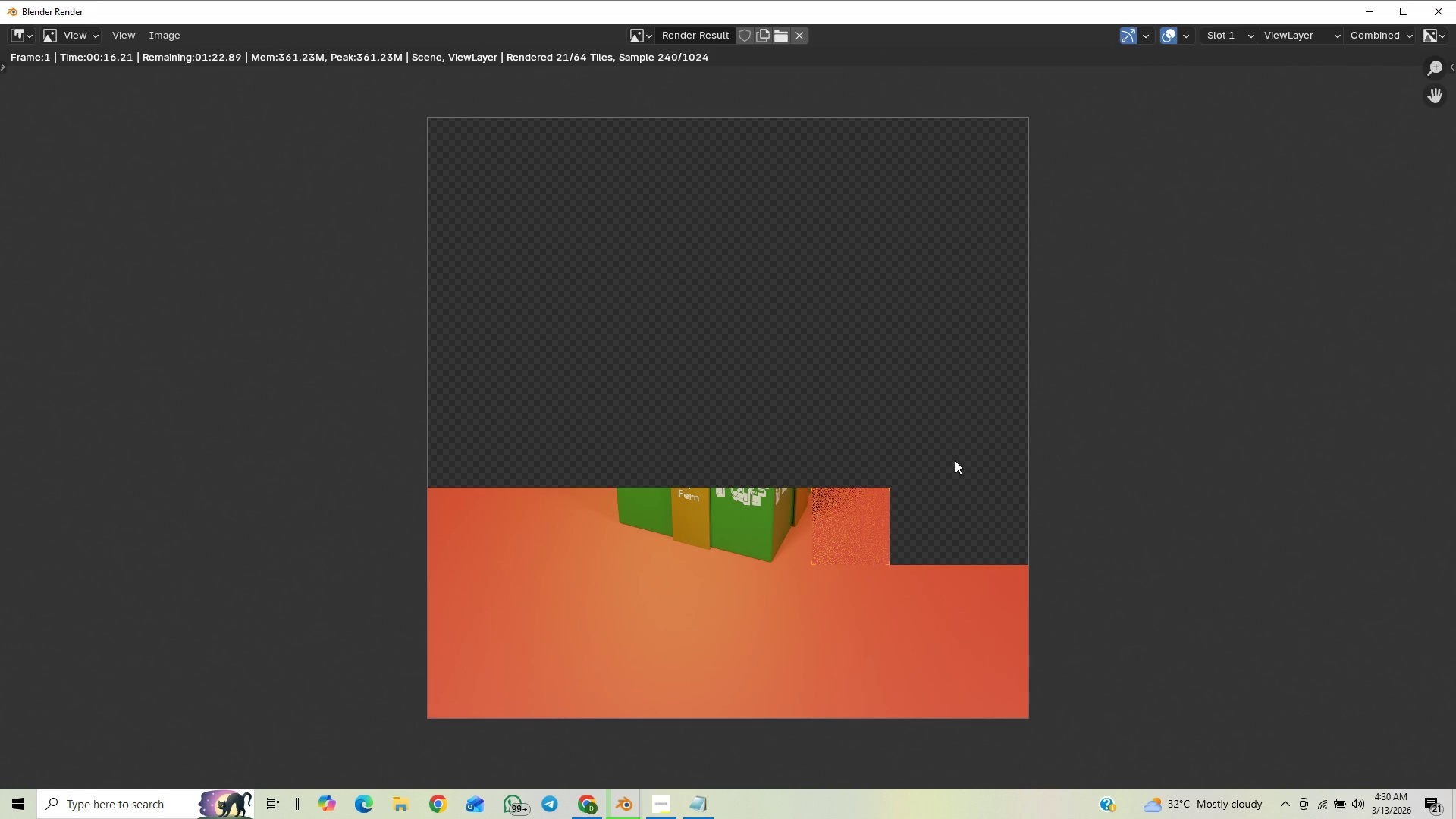 
scroll: coordinate [934, 485], scroll_direction: up, amount: 8.0
 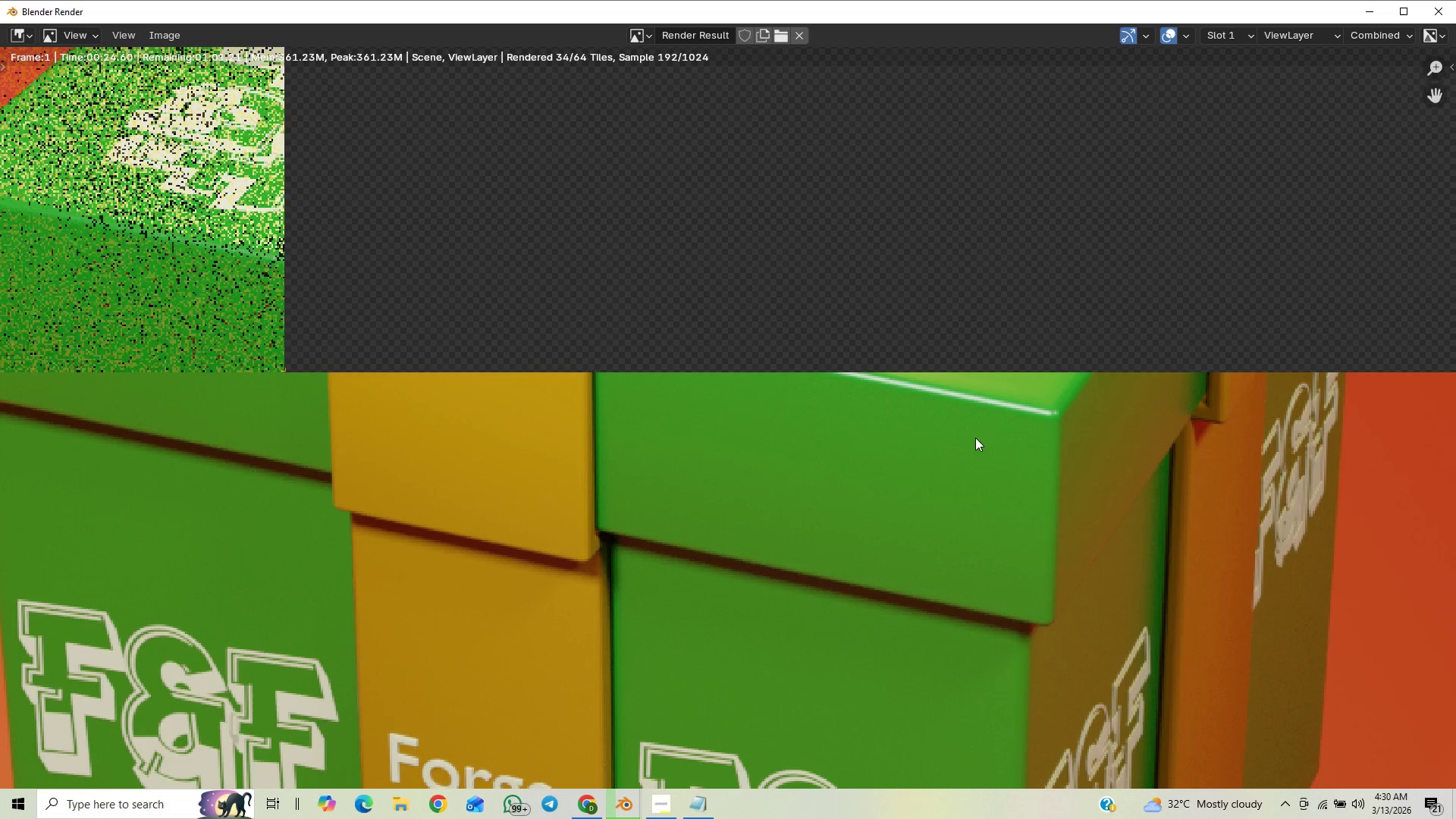 
scroll: coordinate [978, 438], scroll_direction: down, amount: 5.0
 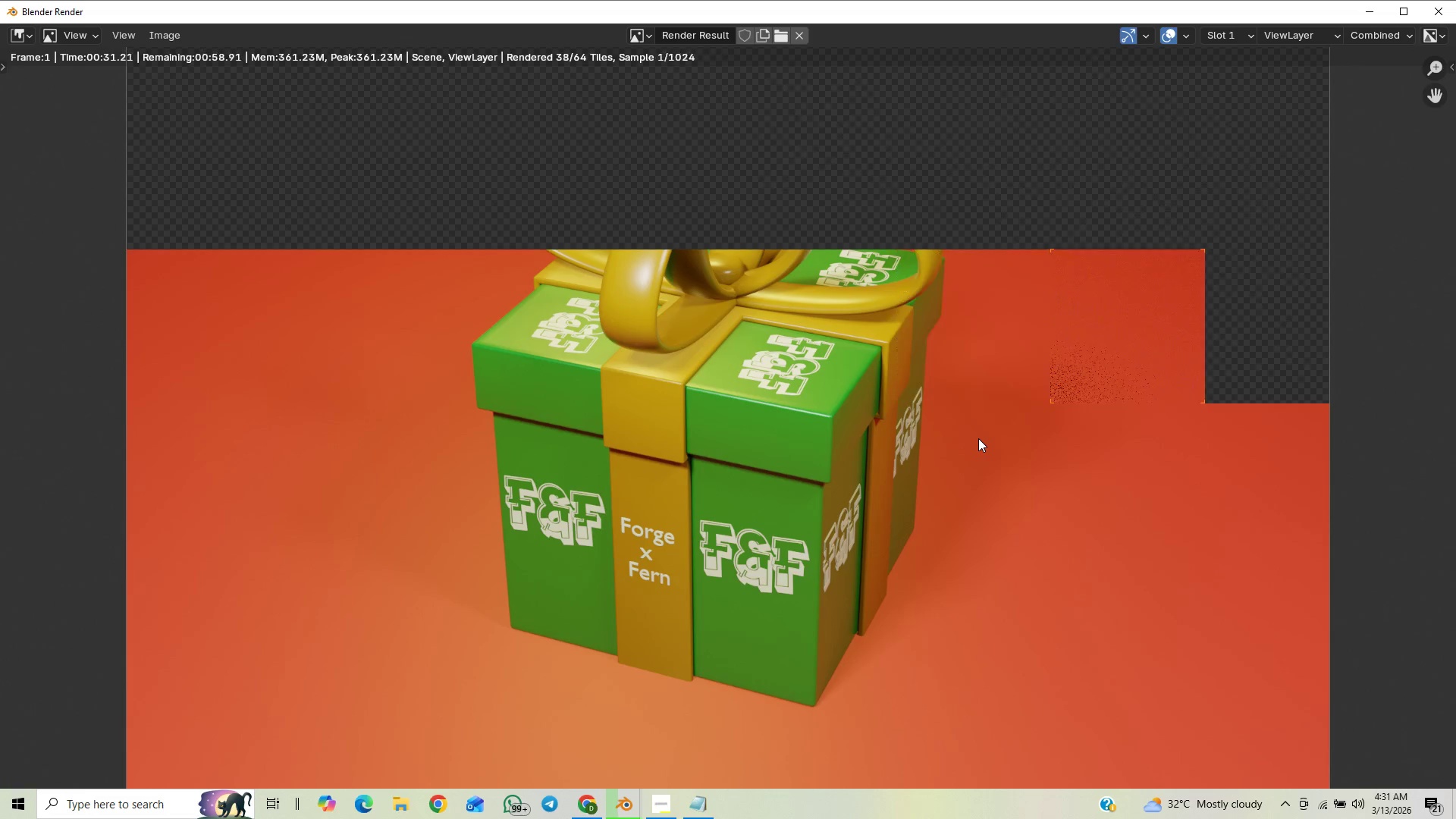 
scroll: coordinate [975, 450], scroll_direction: down, amount: 3.0
 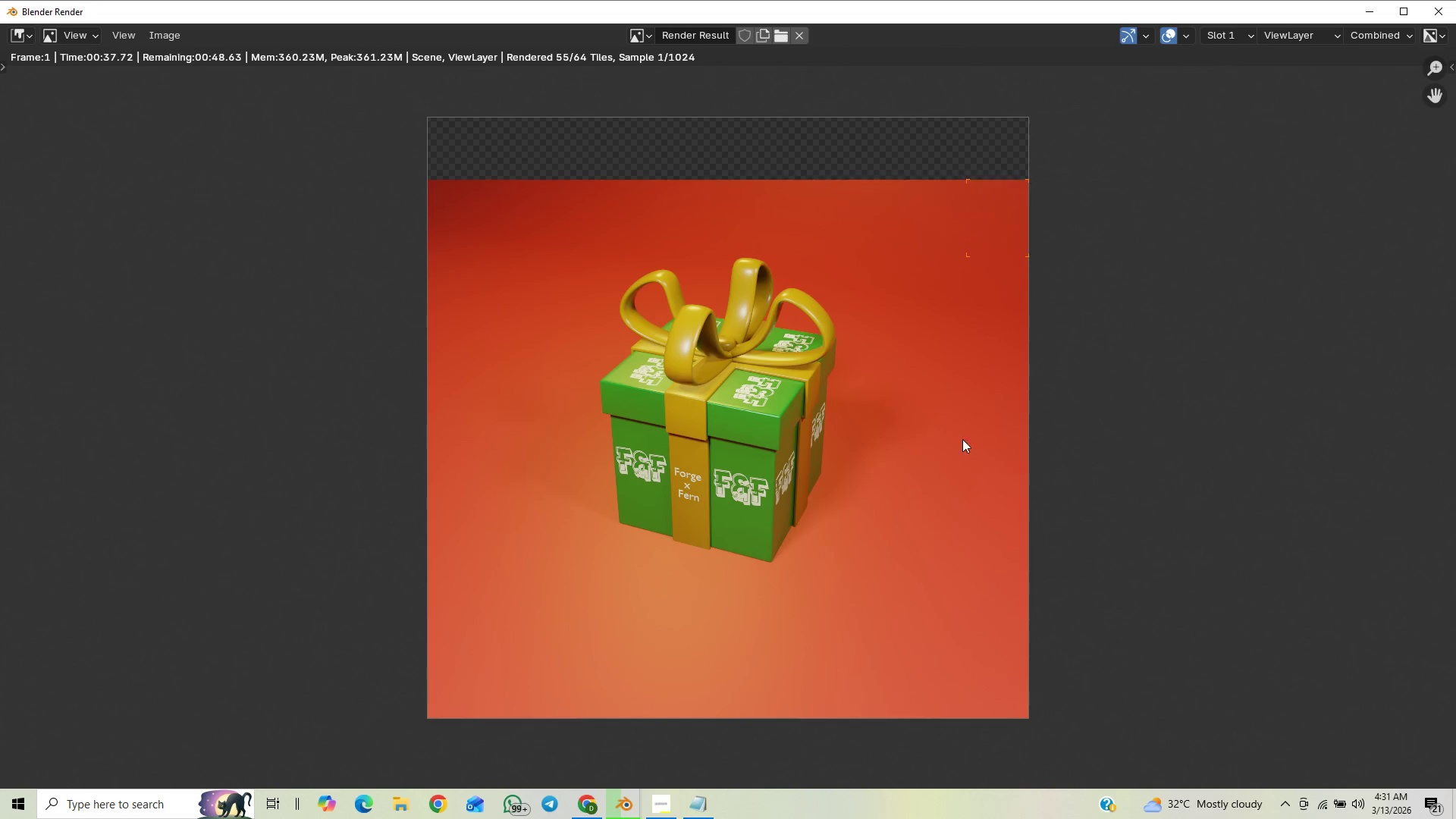 
scroll: coordinate [954, 454], scroll_direction: up, amount: 6.0
 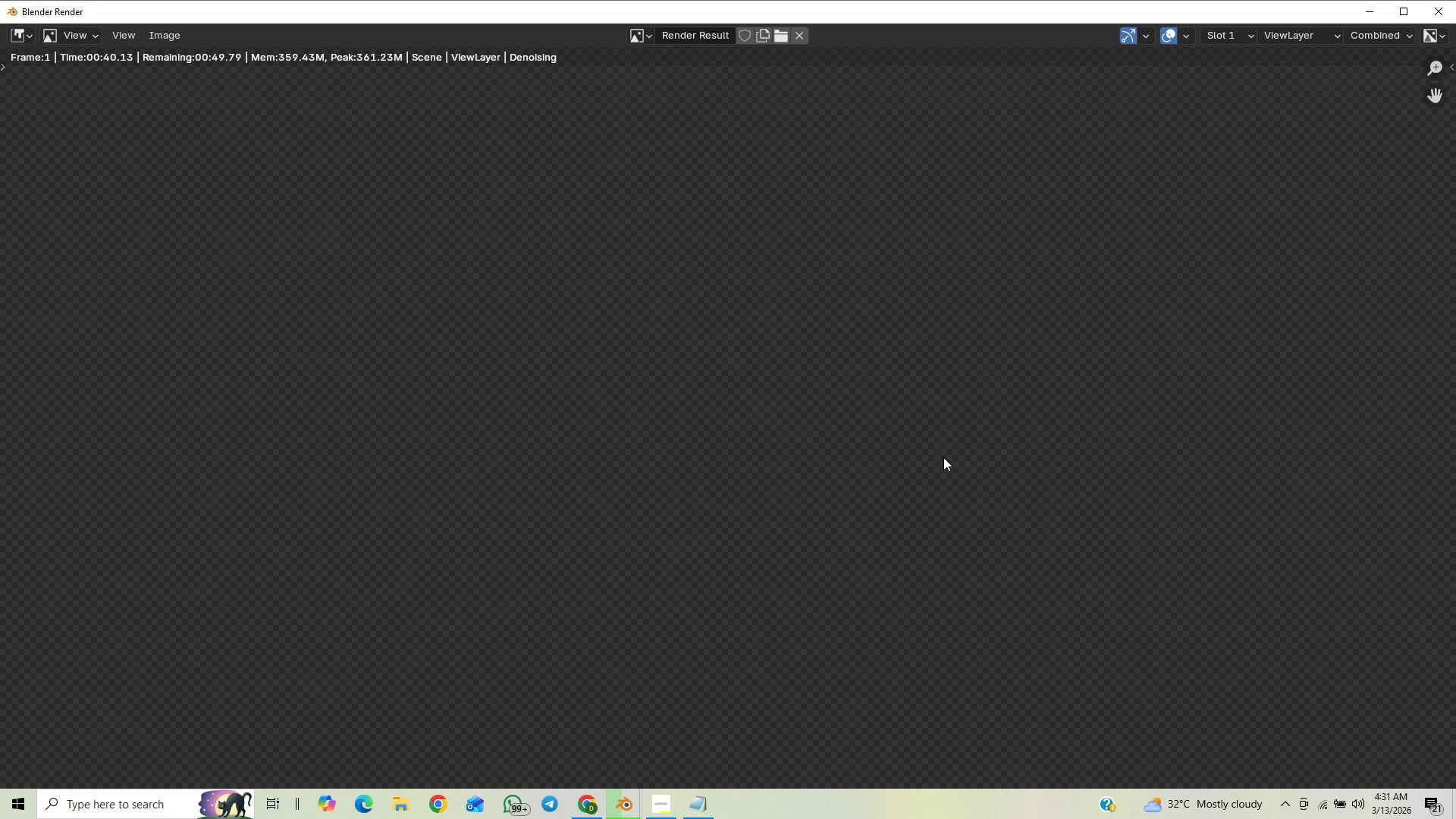 
scroll: coordinate [946, 457], scroll_direction: down, amount: 2.0
 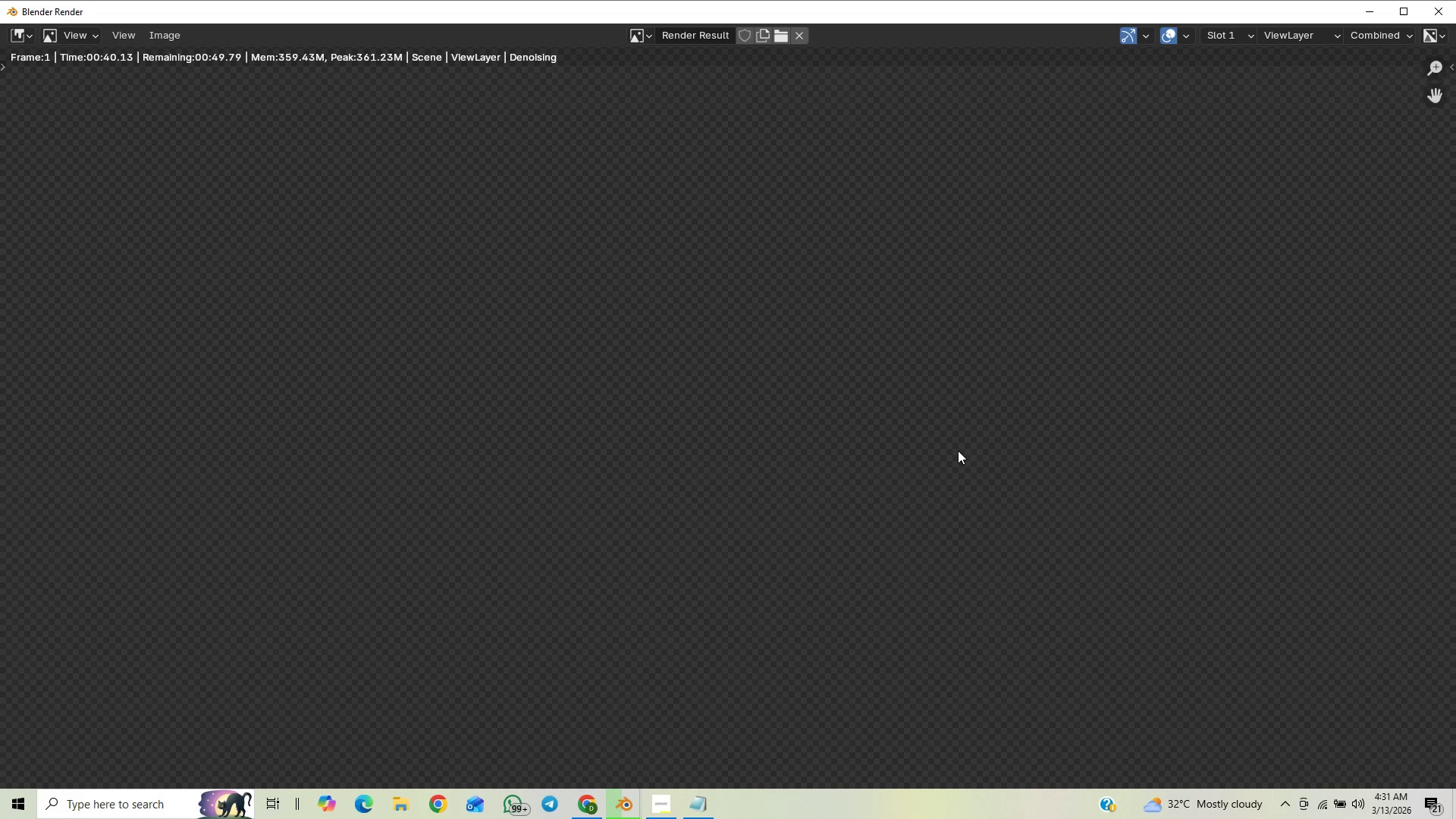 
wait(8.7)
 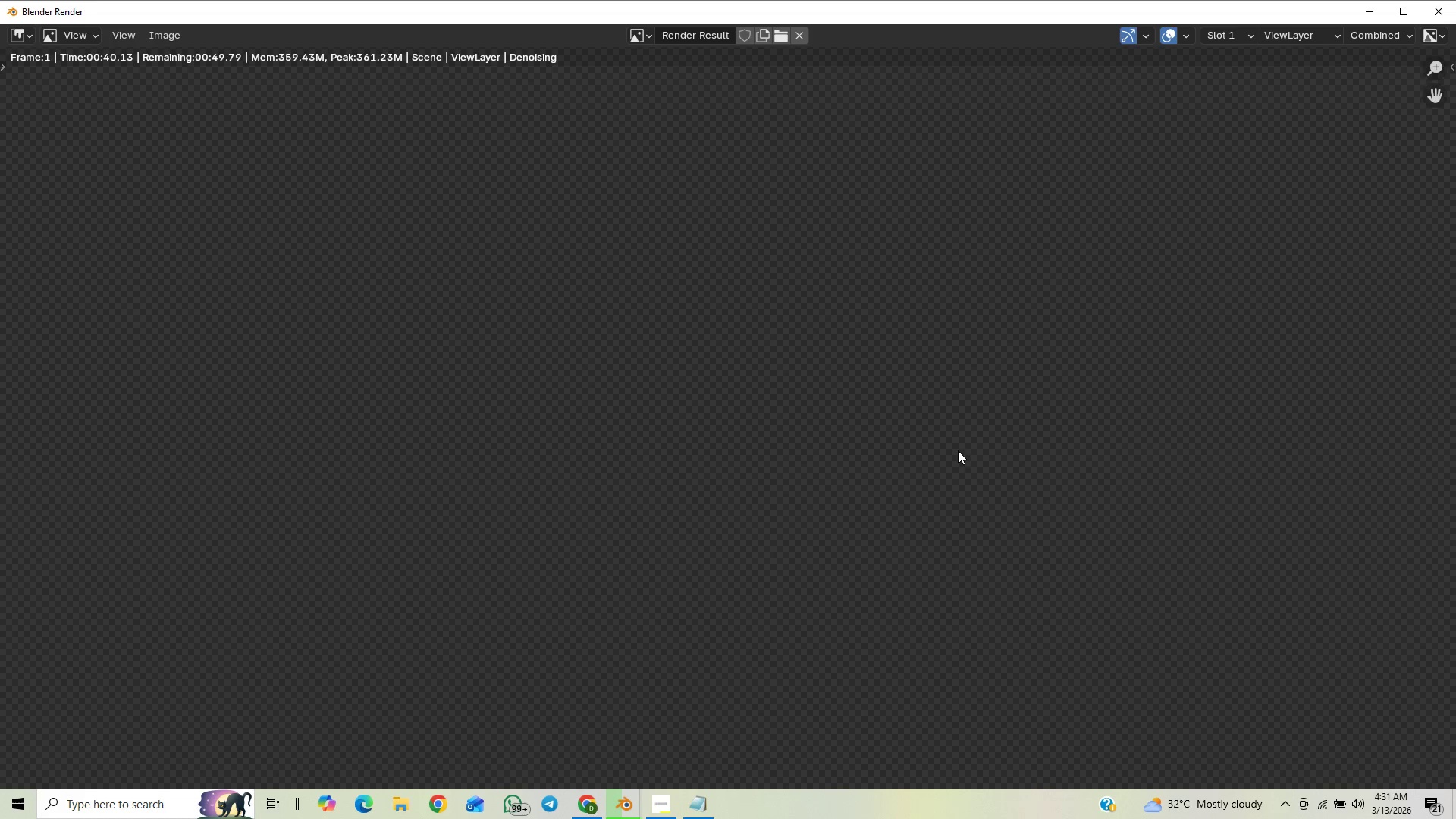 
scroll: coordinate [864, 447], scroll_direction: up, amount: 5.0
 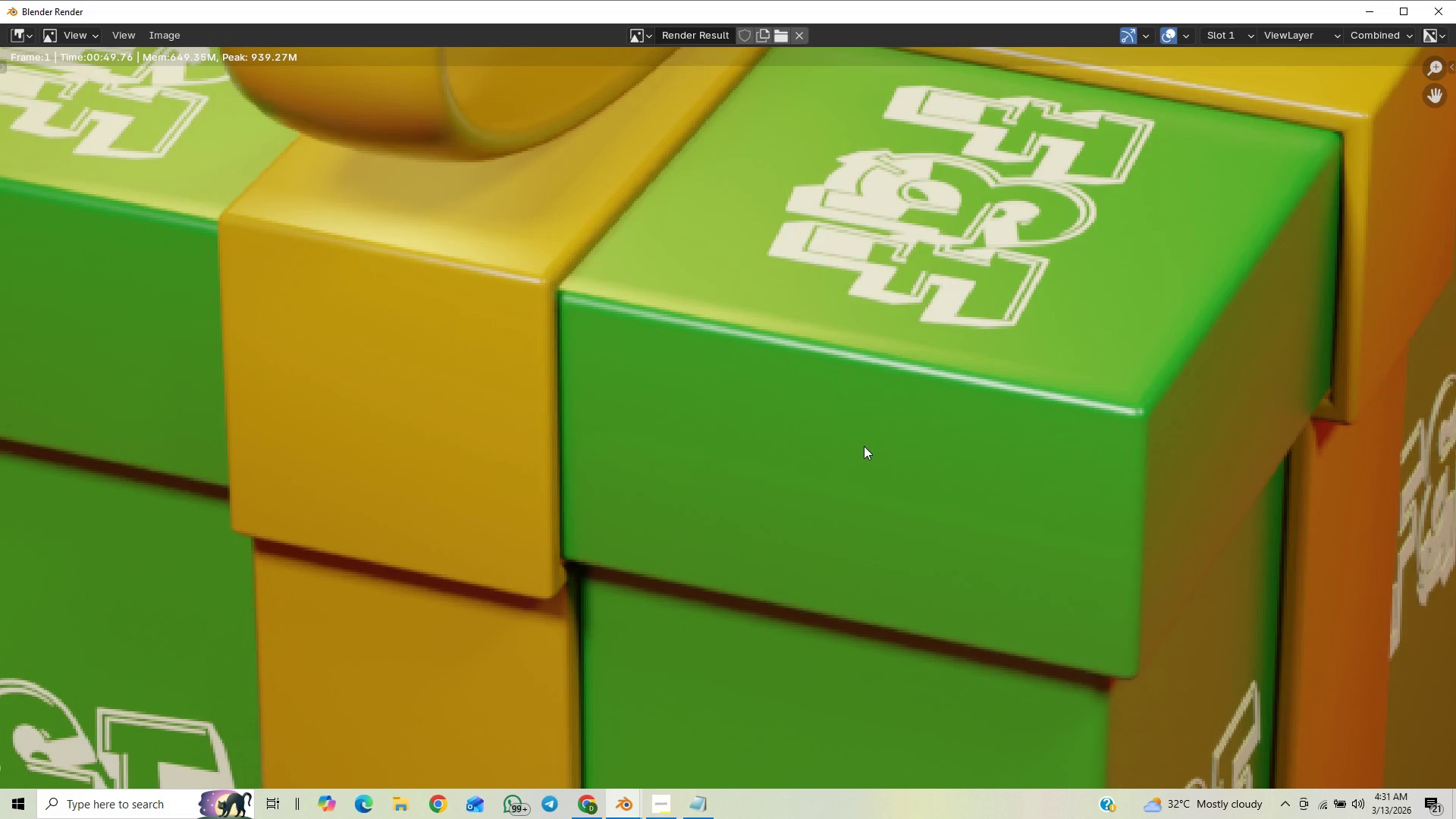 
scroll: coordinate [865, 450], scroll_direction: down, amount: 10.0
 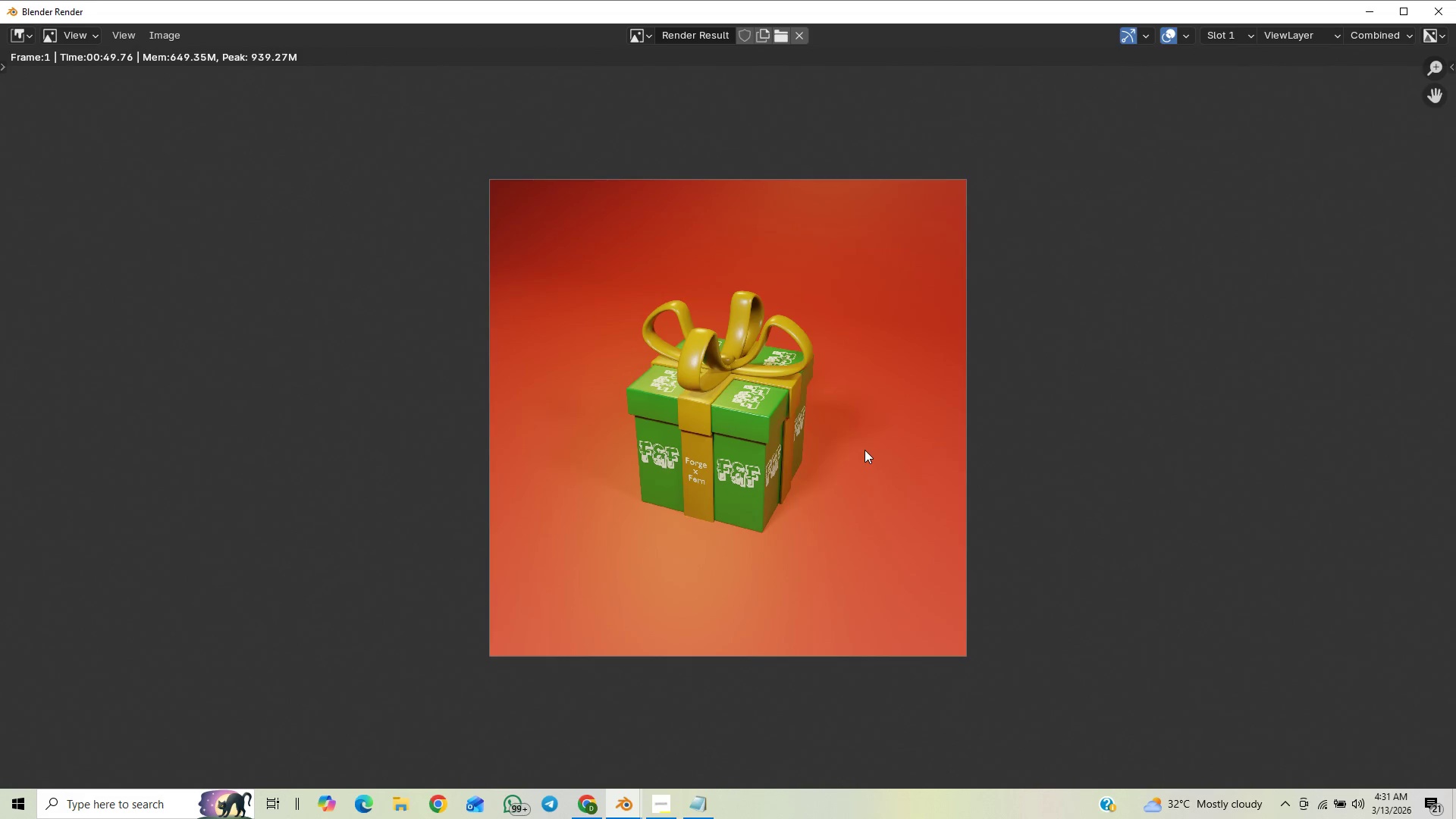 
scroll: coordinate [860, 456], scroll_direction: up, amount: 8.0
 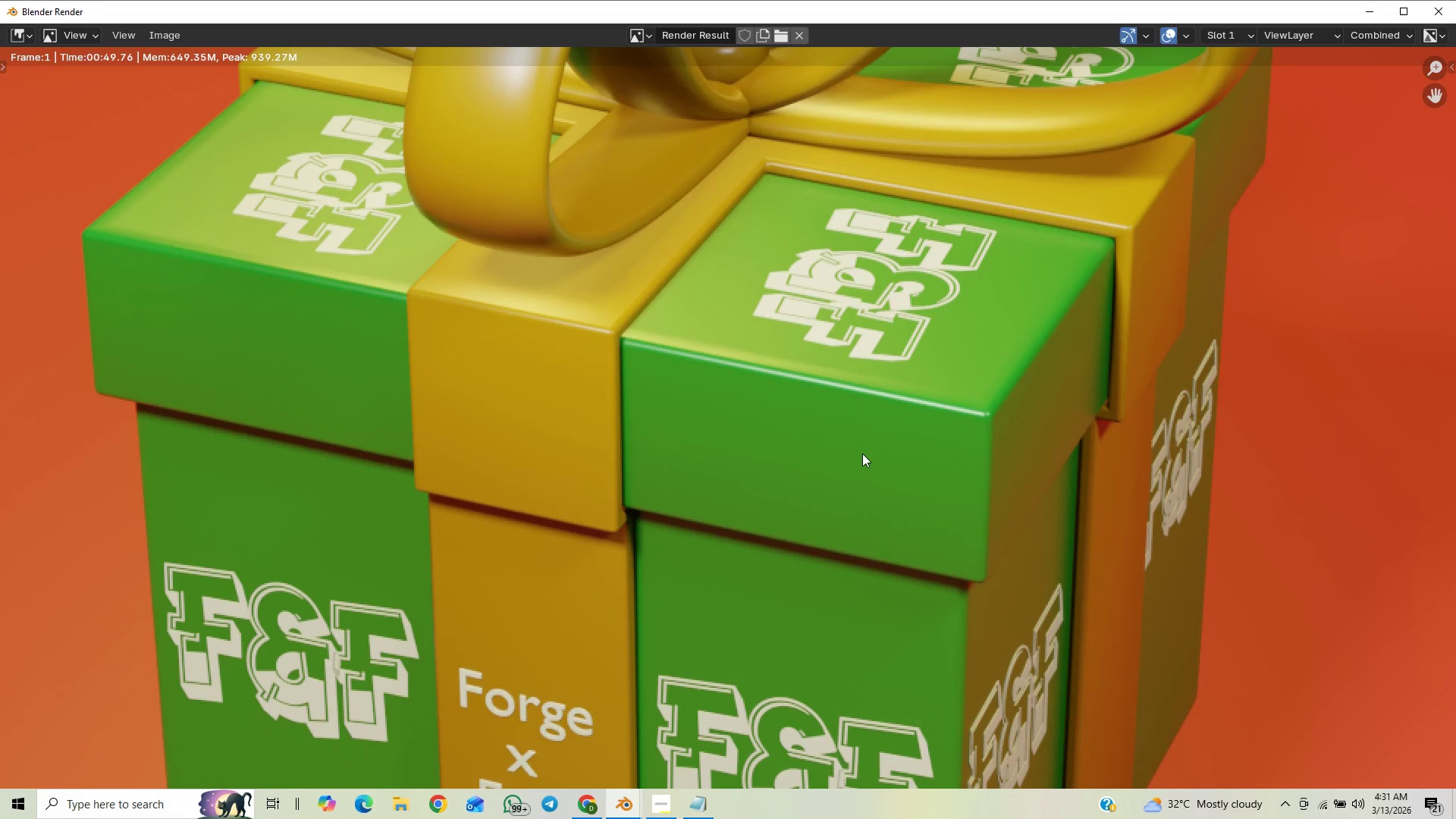 
scroll: coordinate [902, 333], scroll_direction: down, amount: 7.0
 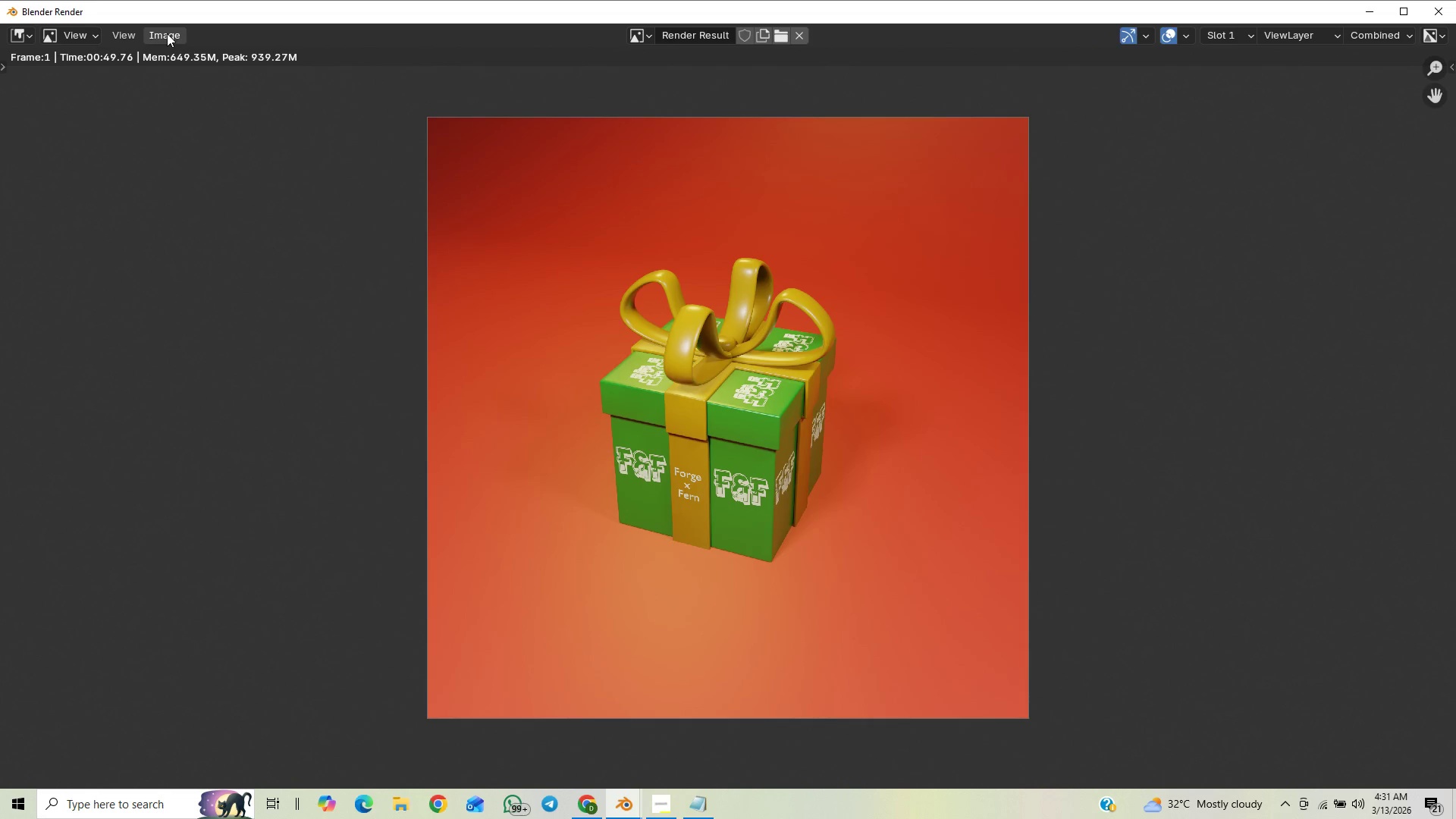 
left_click([167, 33])
 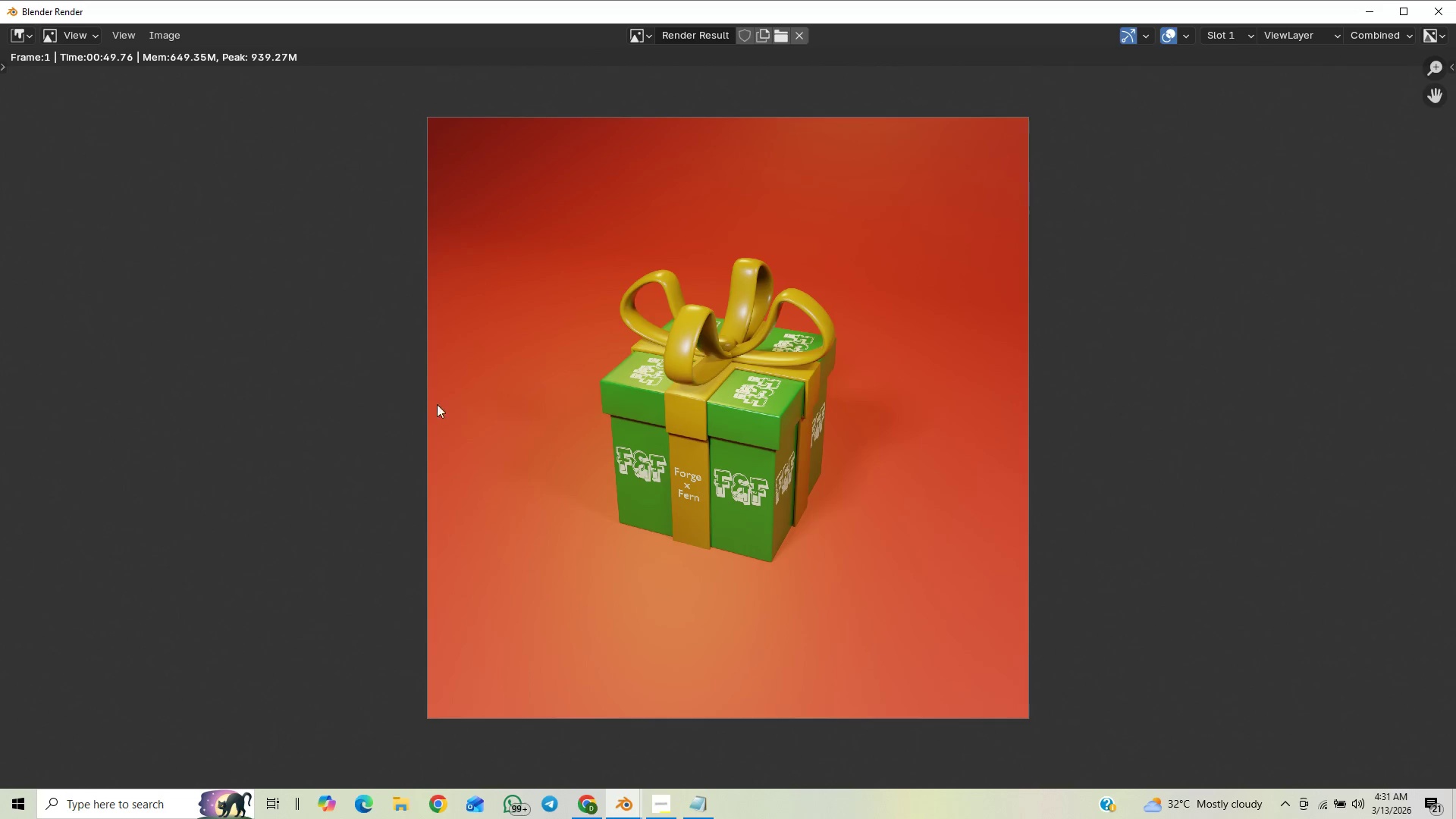 
left_click([654, 806])